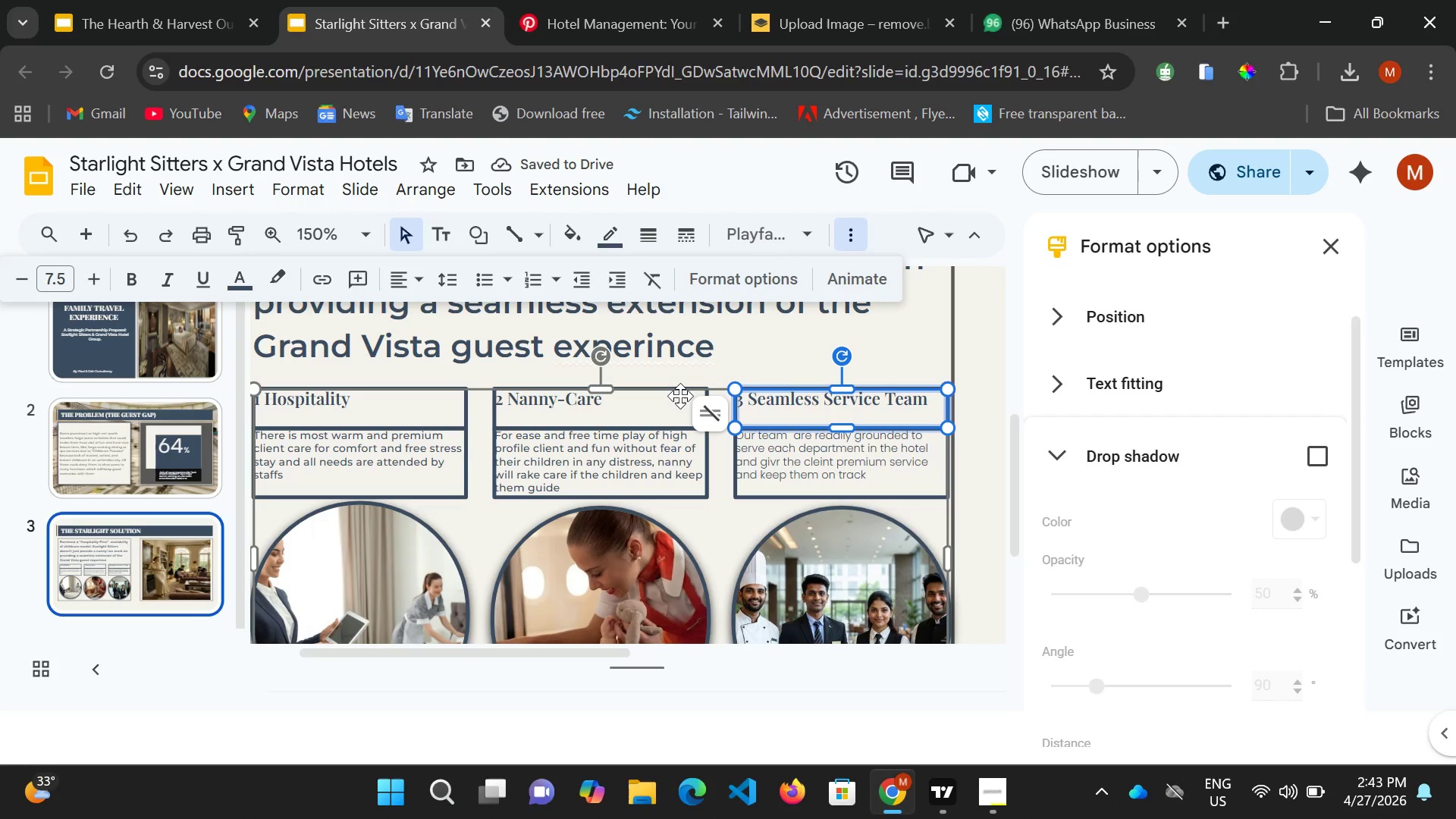 
left_click([680, 394])
 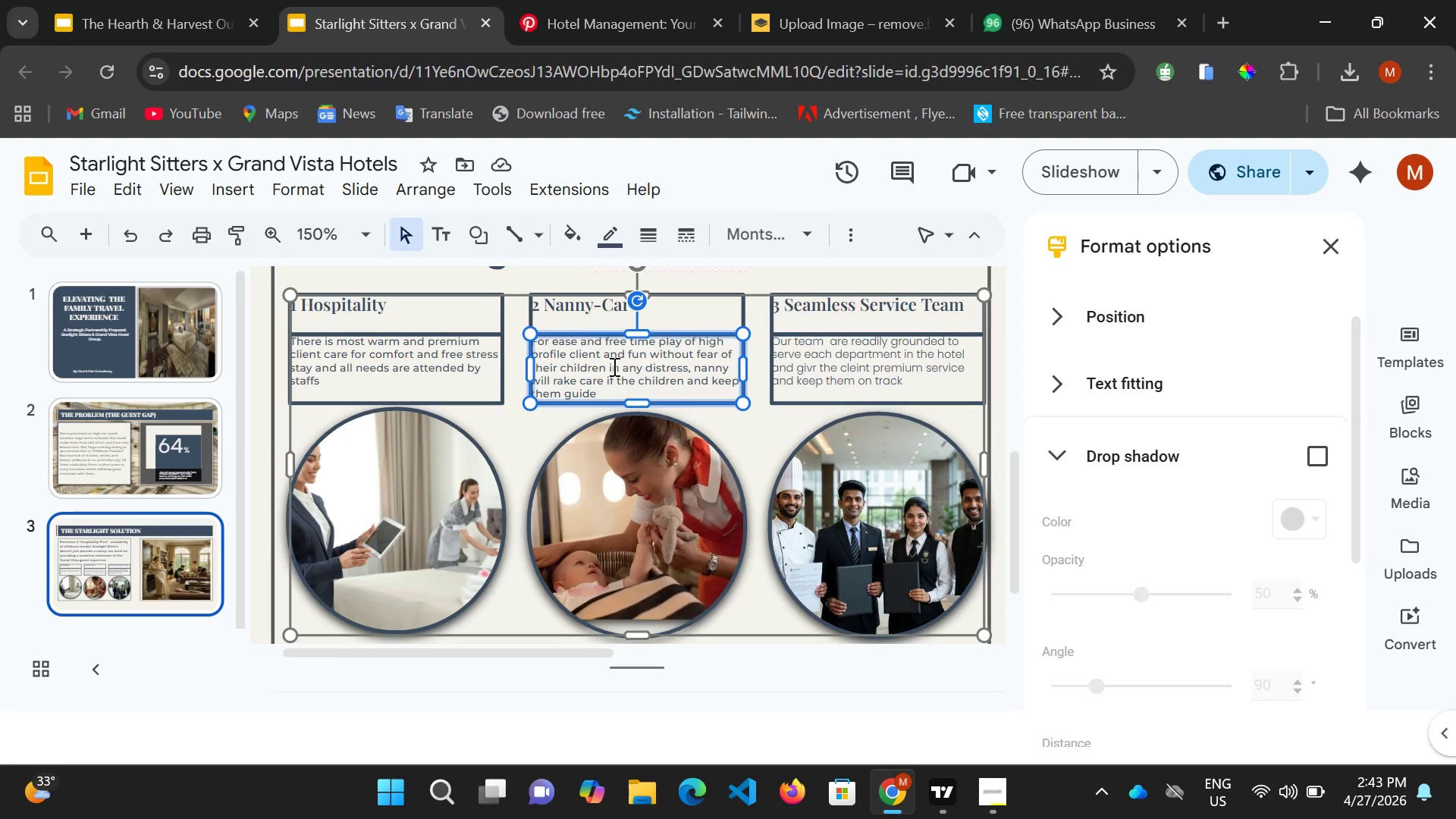 
scroll: coordinate [617, 374], scroll_direction: up, amount: 1.0
 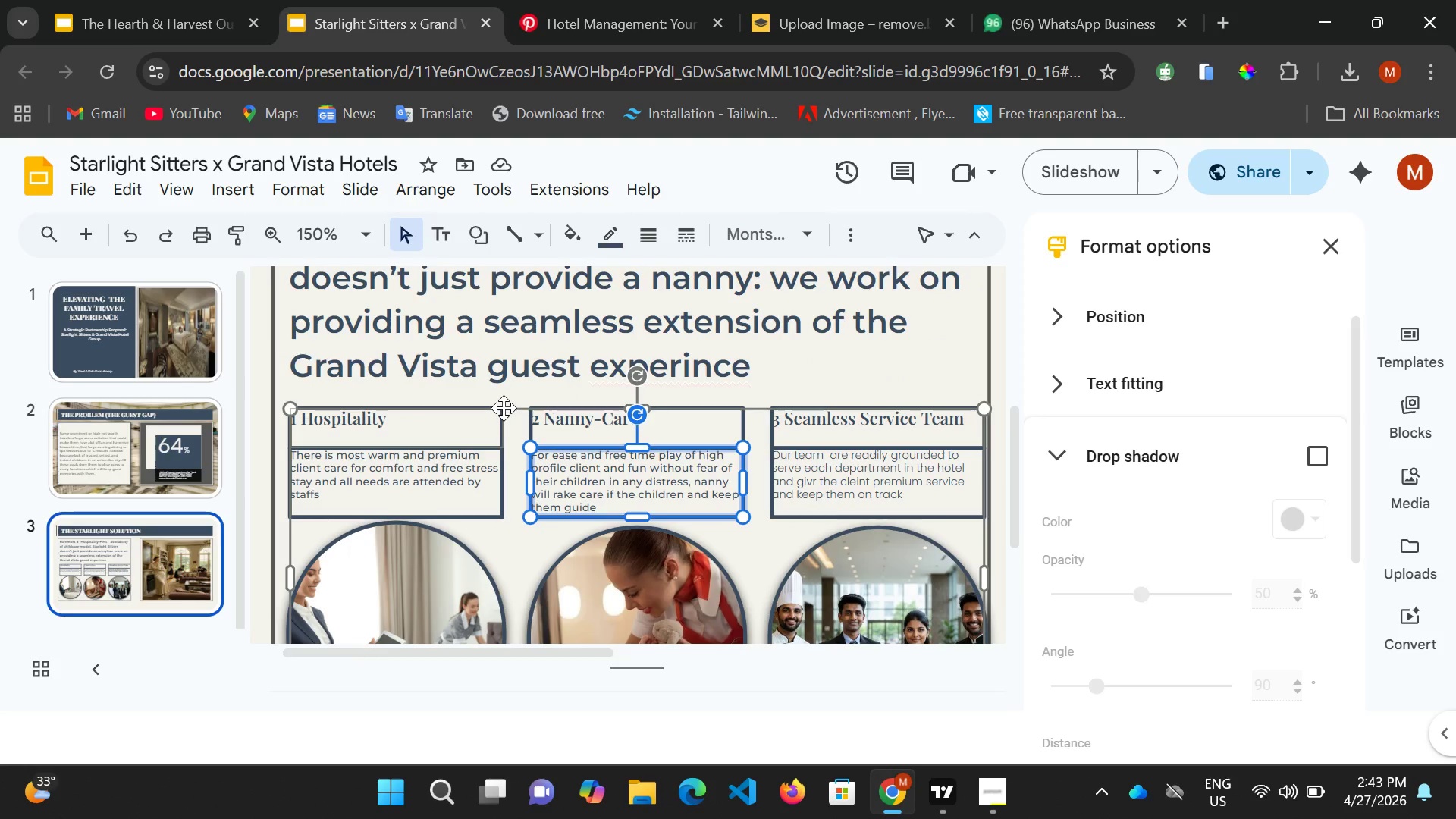 
left_click([504, 408])
 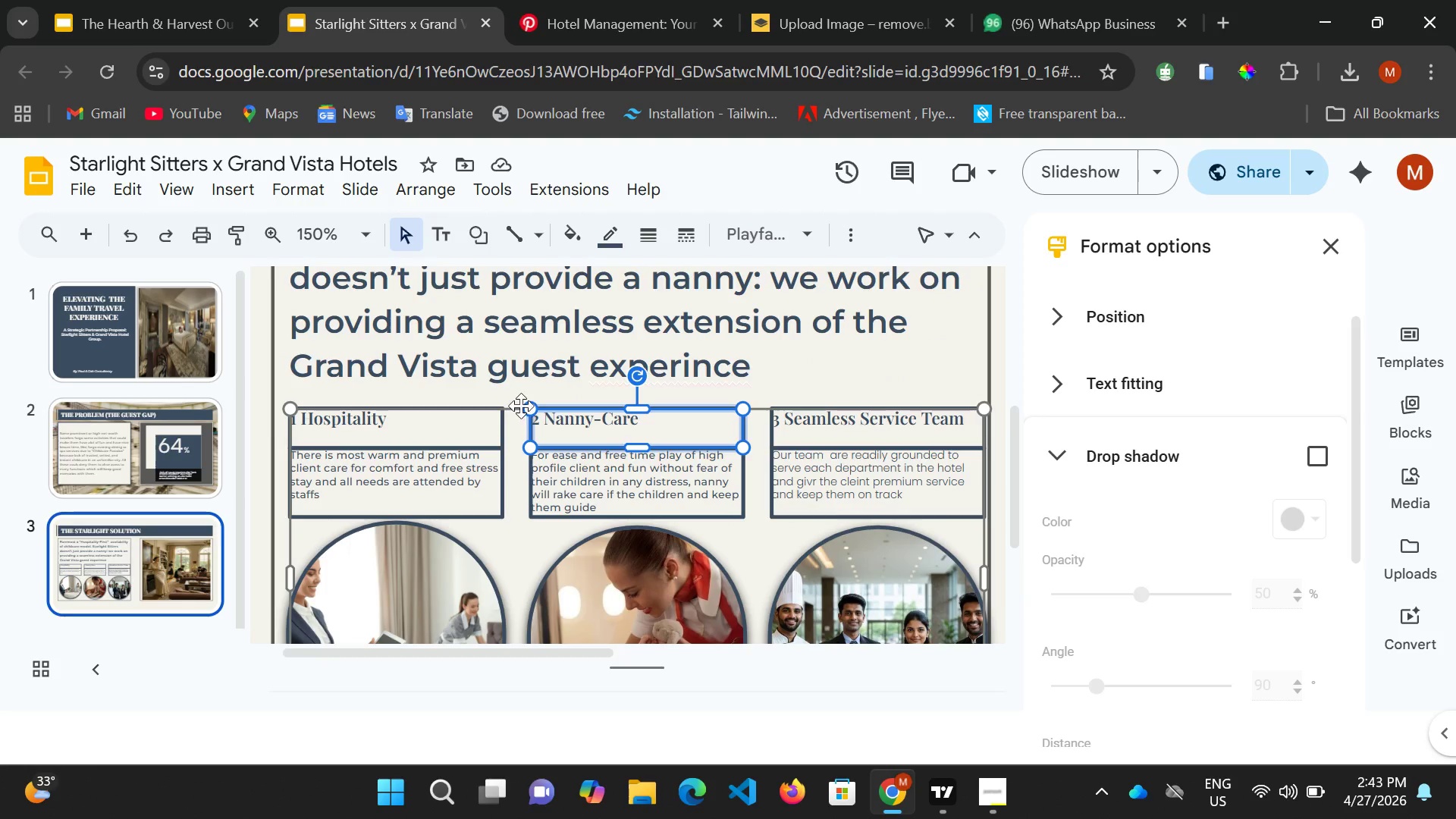 
left_click([516, 410])
 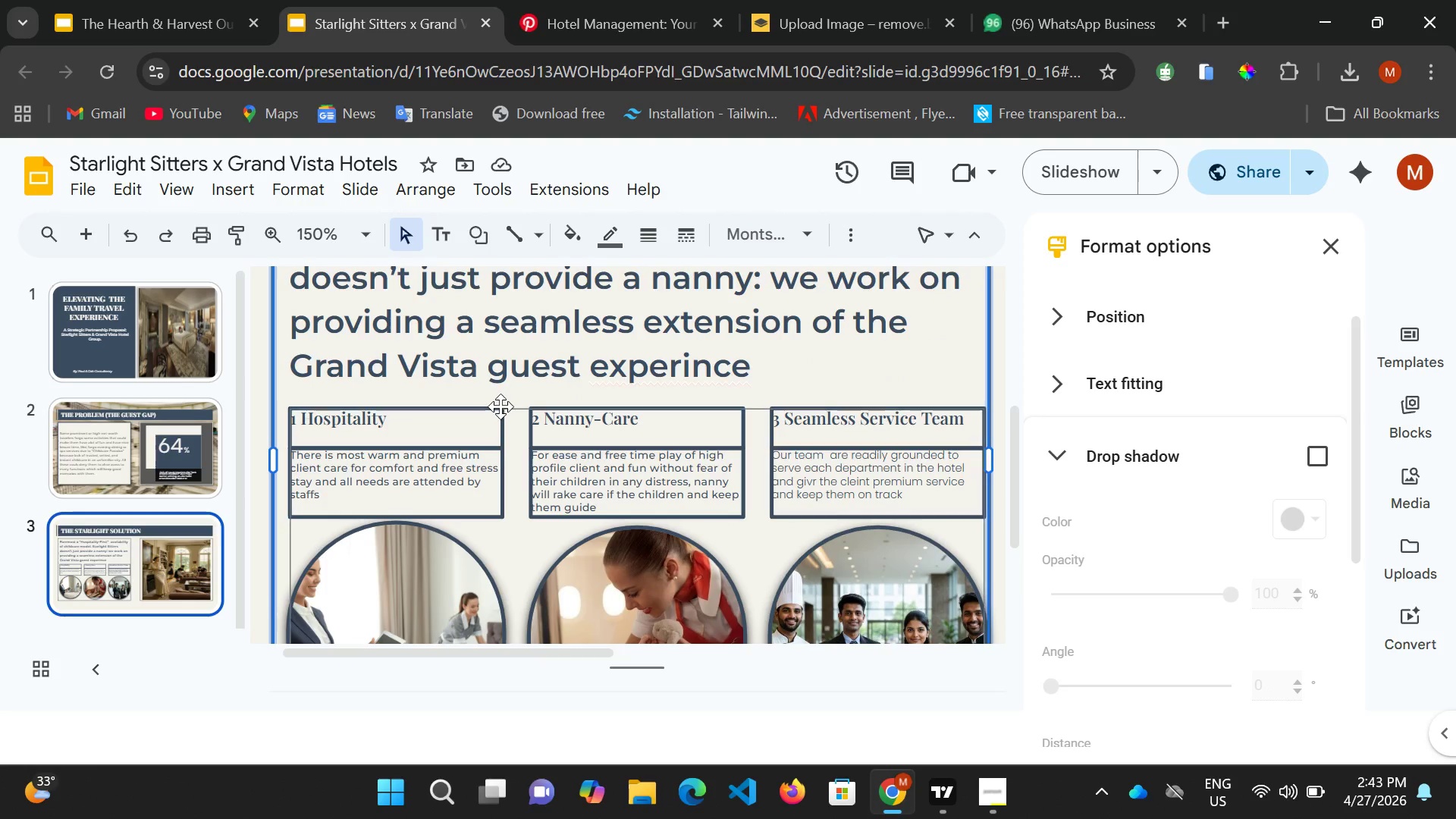 
left_click([500, 406])
 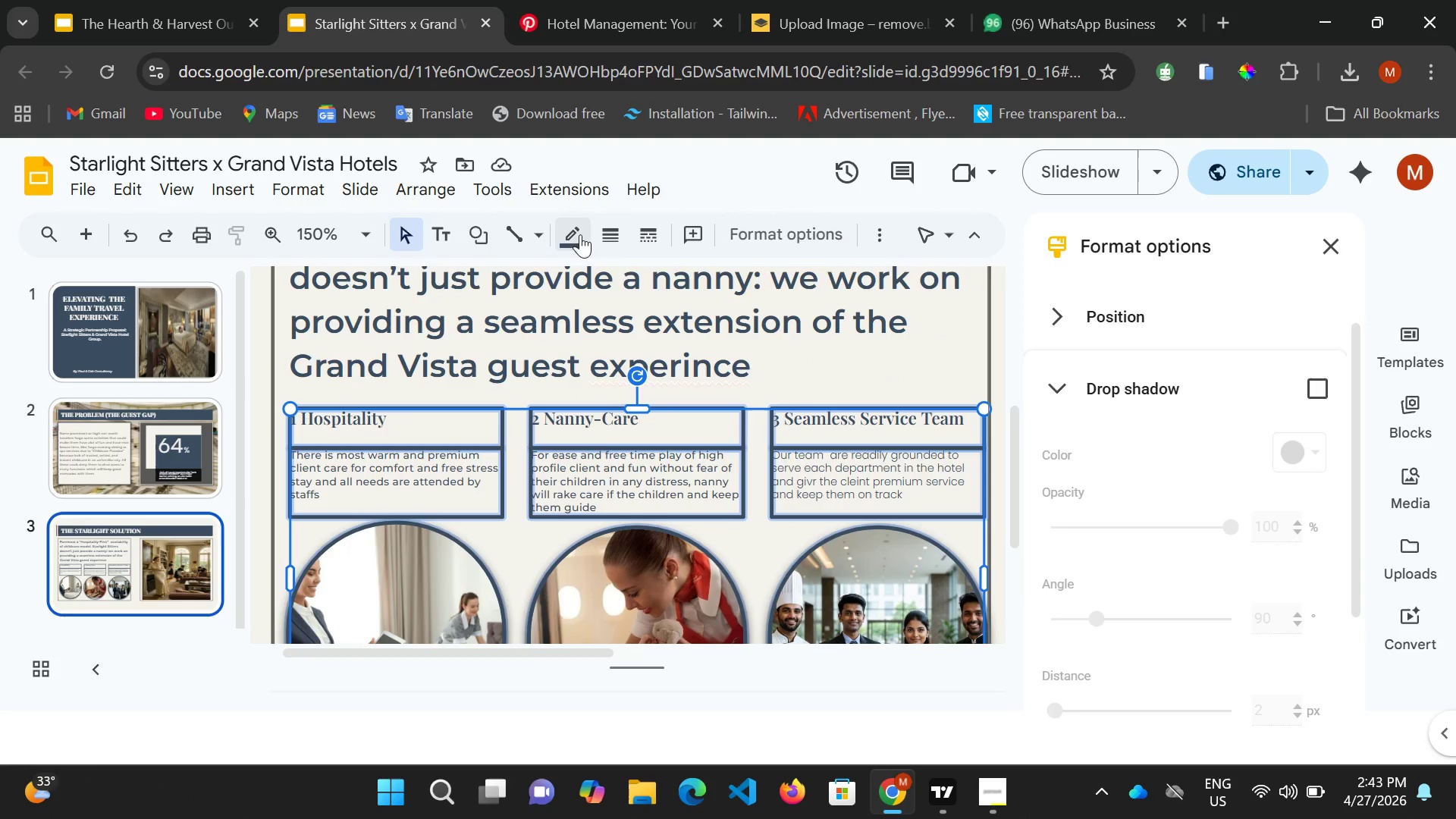 
left_click([613, 232])
 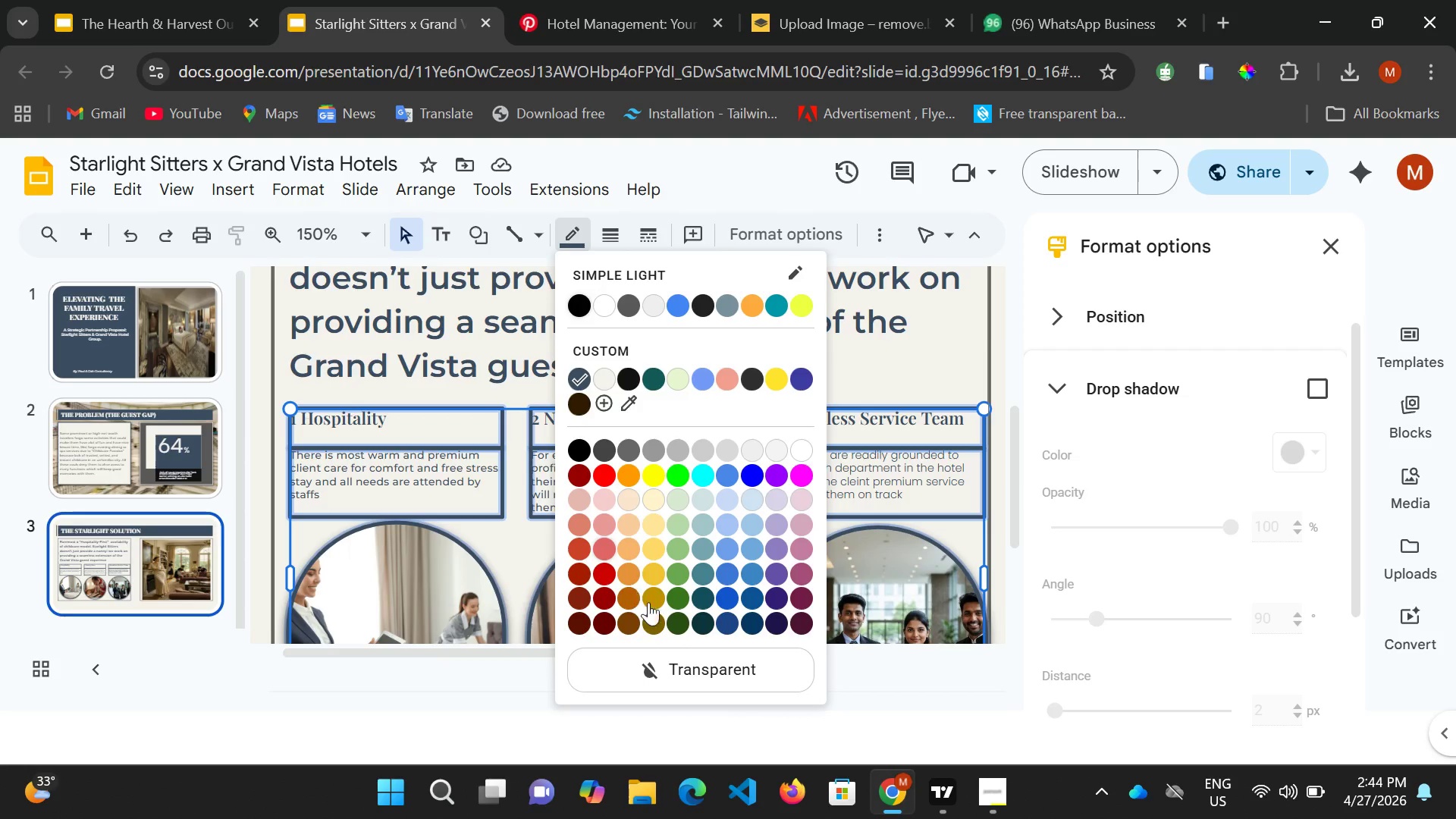 
left_click([684, 657])
 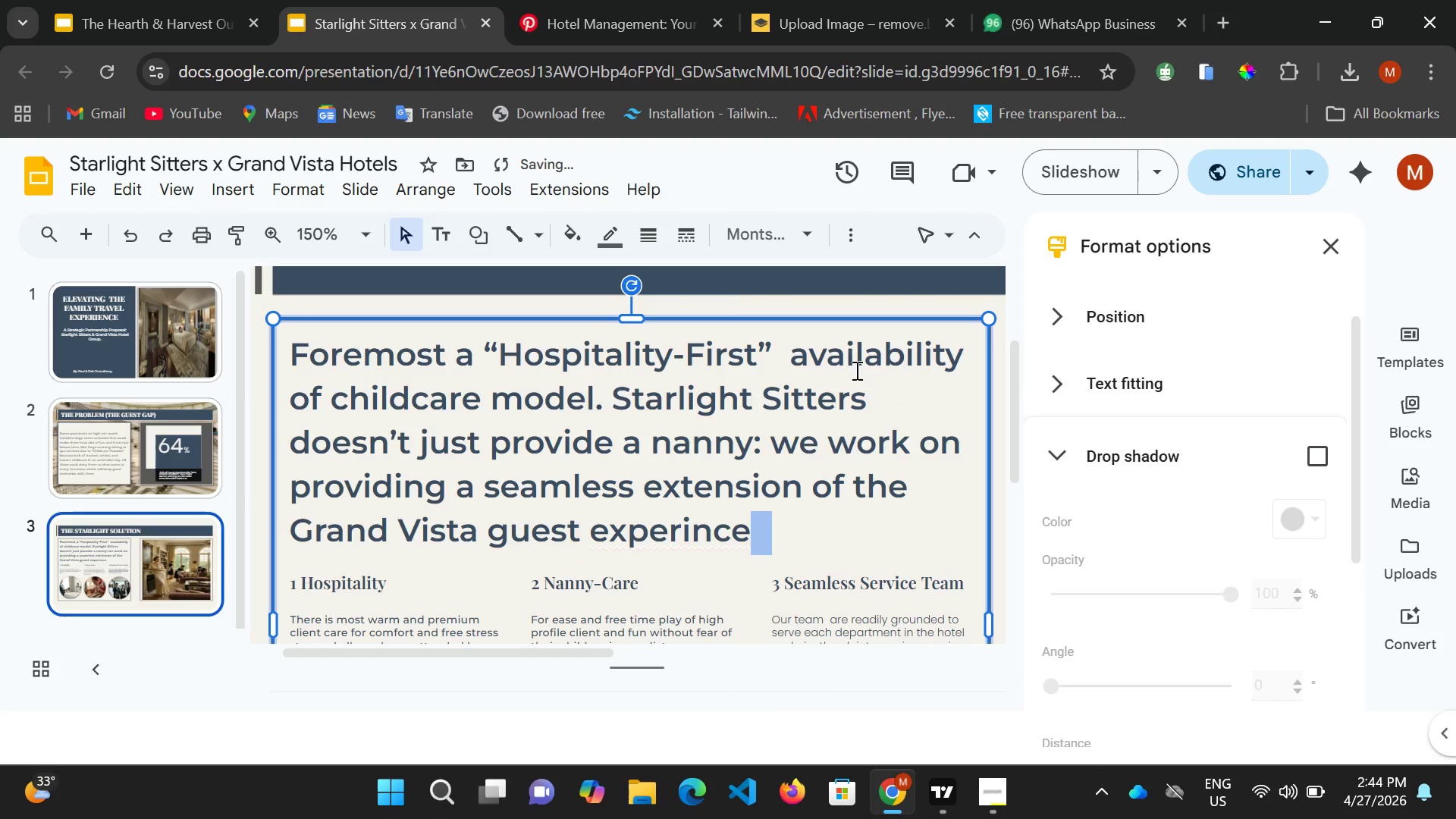 
scroll: coordinate [862, 417], scroll_direction: down, amount: 2.0
 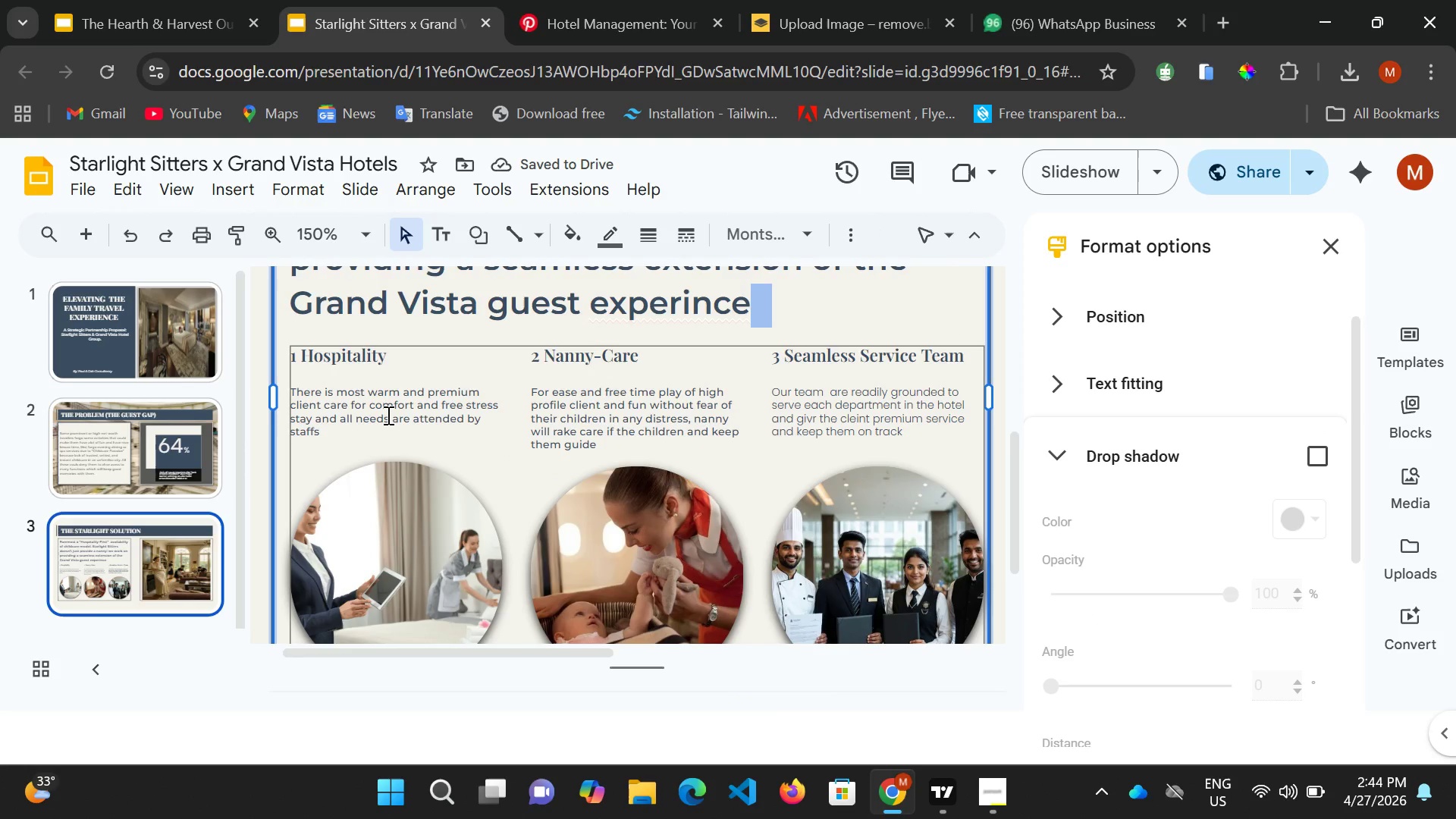 
left_click([386, 415])
 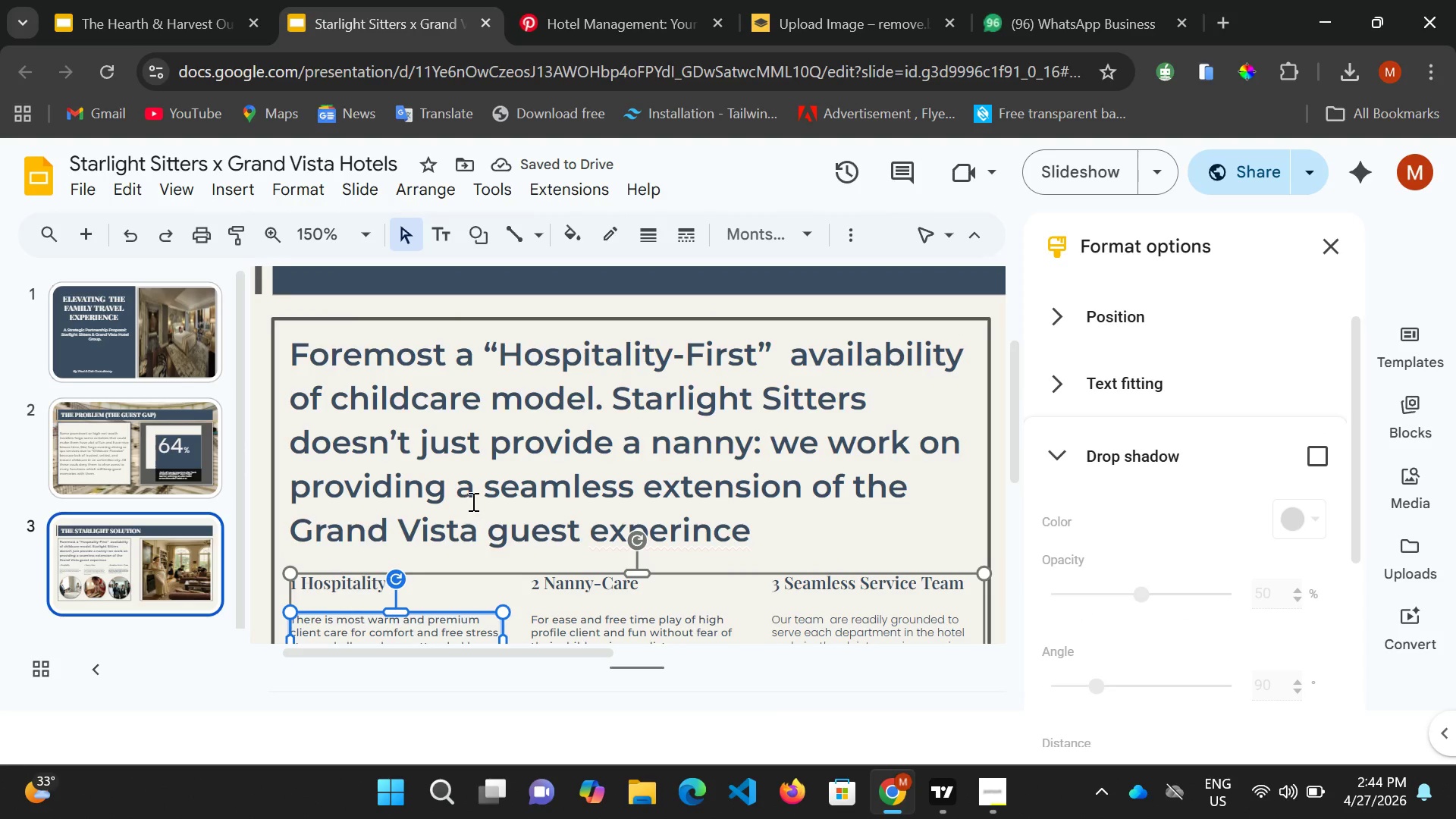 
scroll: coordinate [472, 500], scroll_direction: down, amount: 3.0
 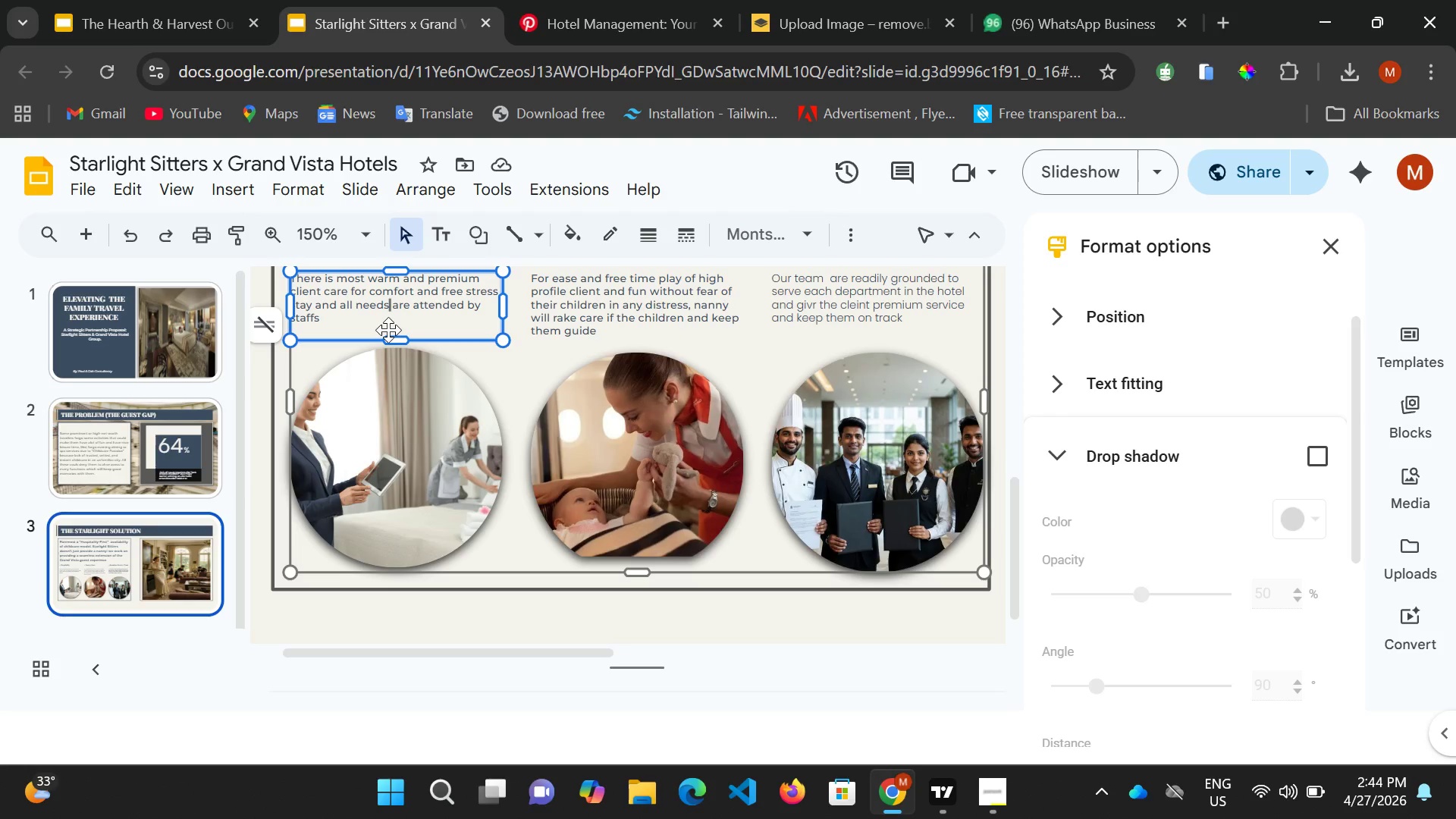 
scroll: coordinate [401, 338], scroll_direction: up, amount: 1.0
 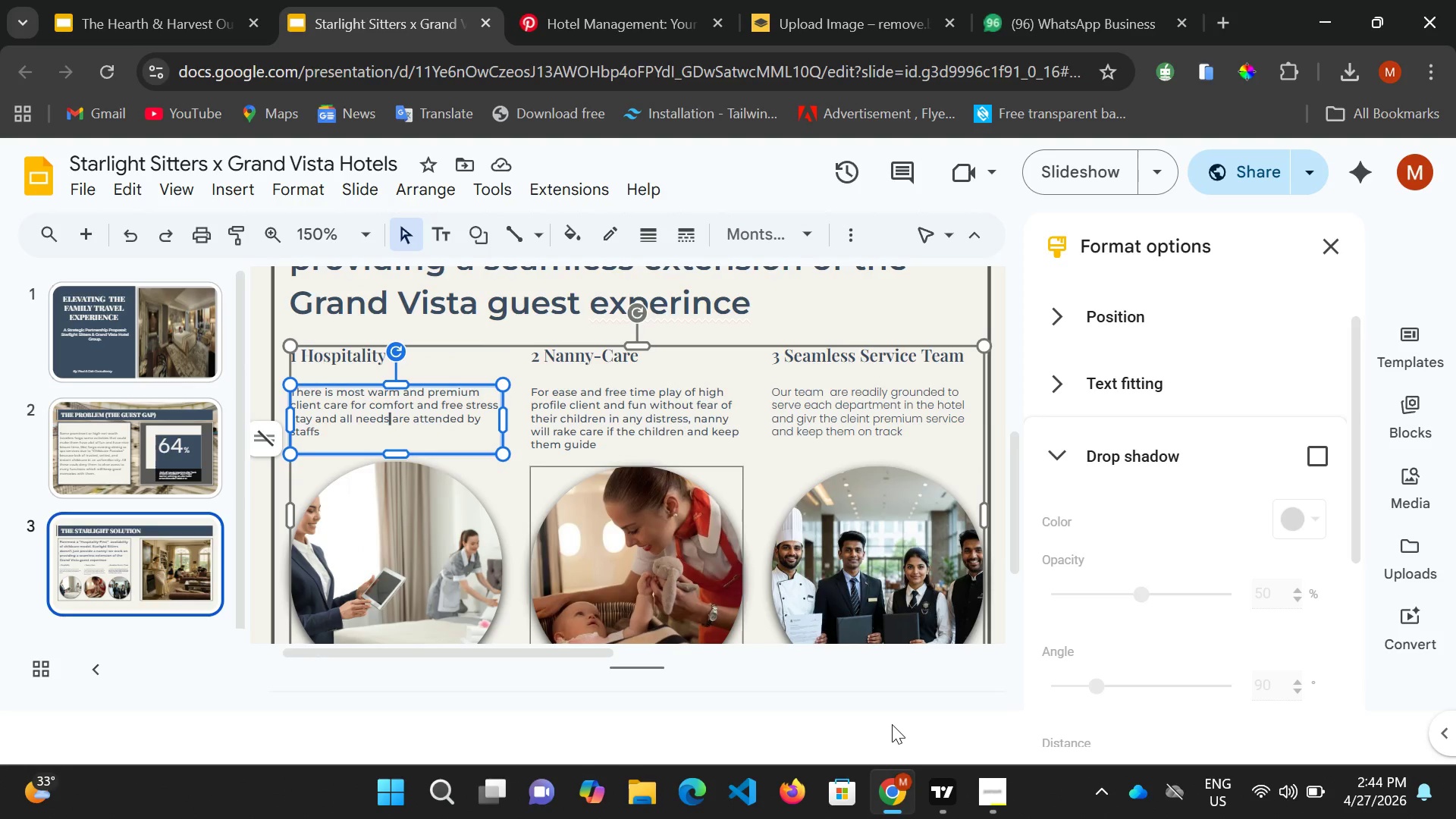 
left_click([984, 786])